 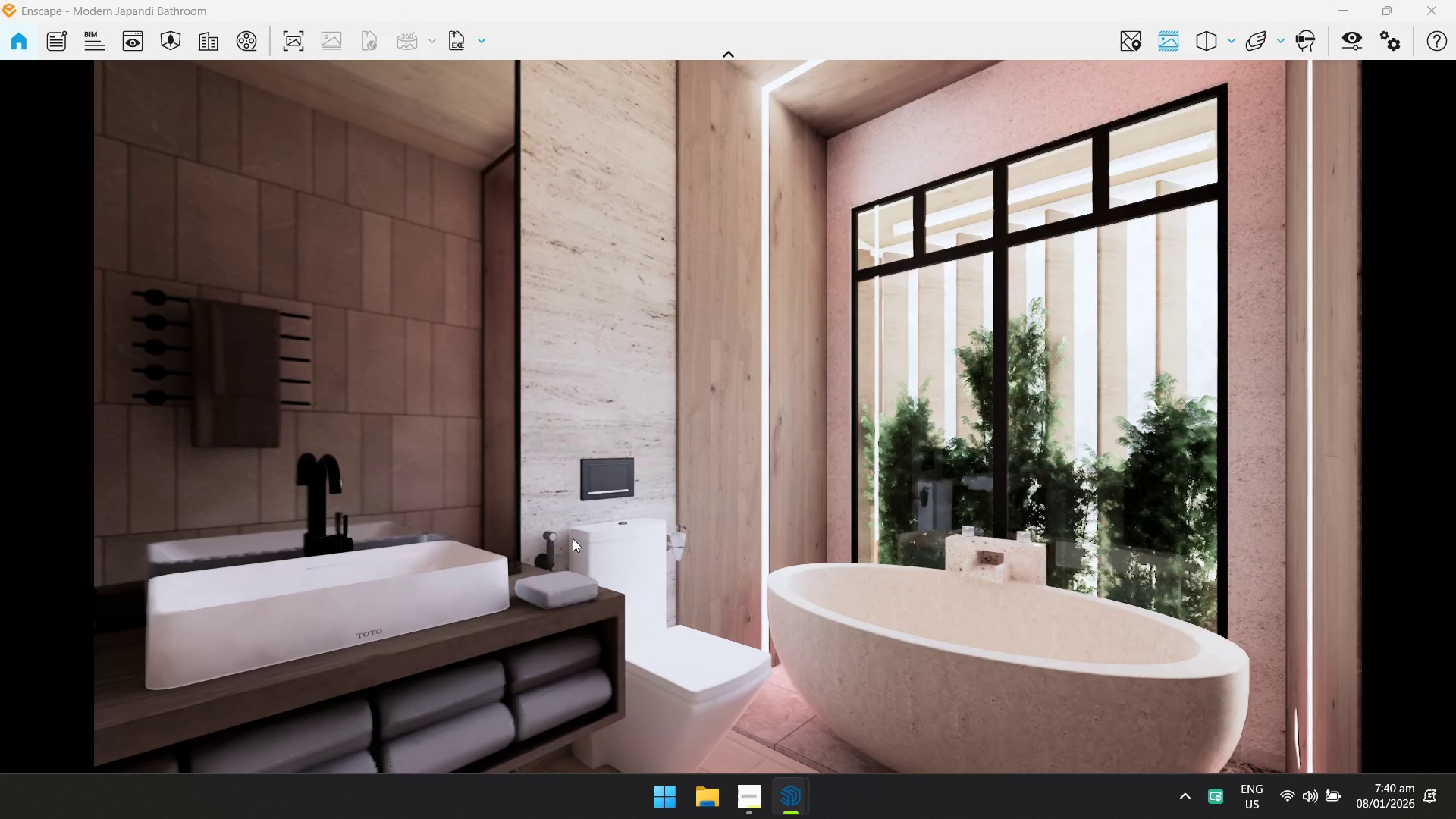 
type(eq)
 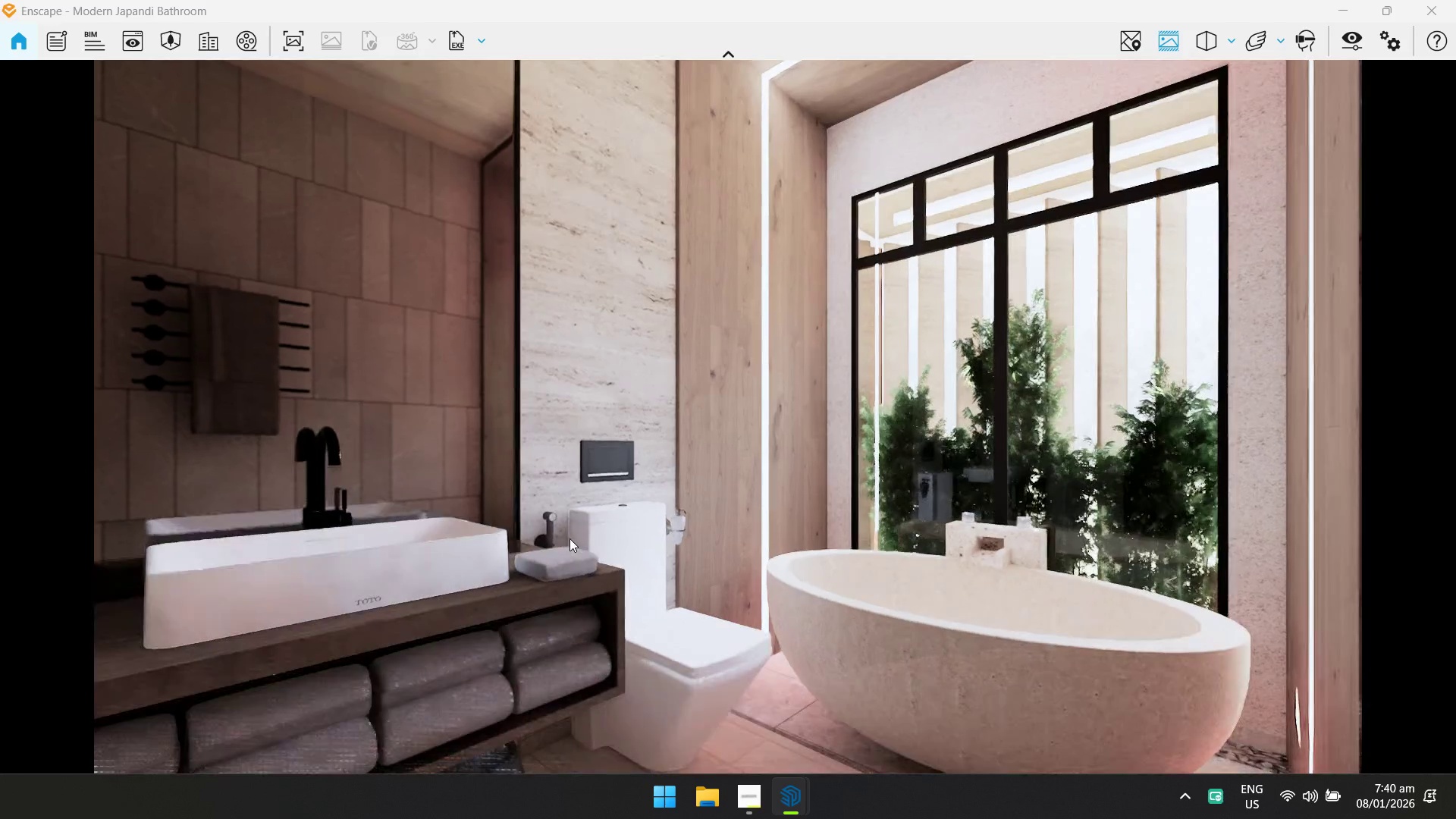 
left_click_drag(start_coordinate=[567, 538], to_coordinate=[708, 395])
 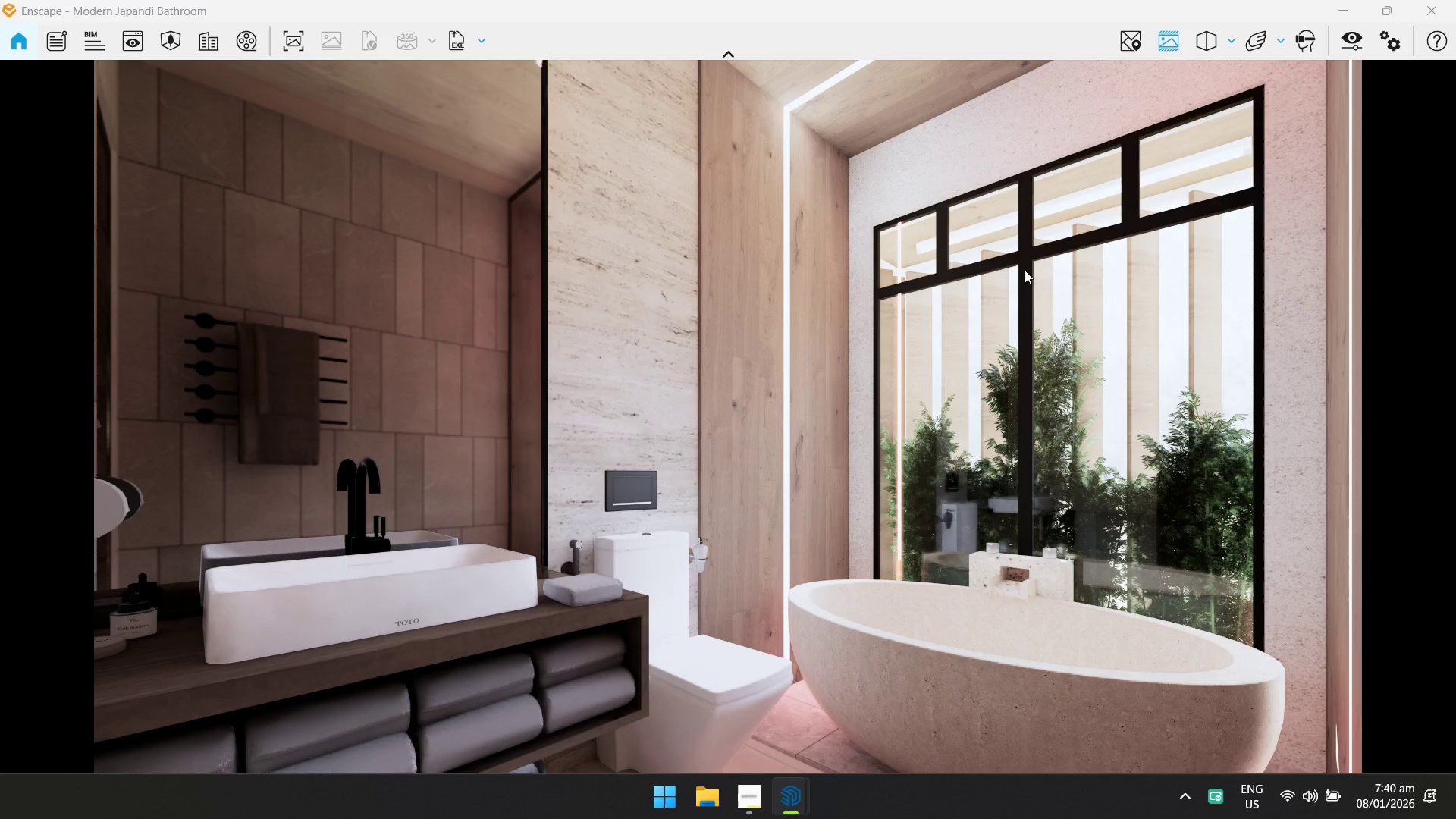 
type(ws)
 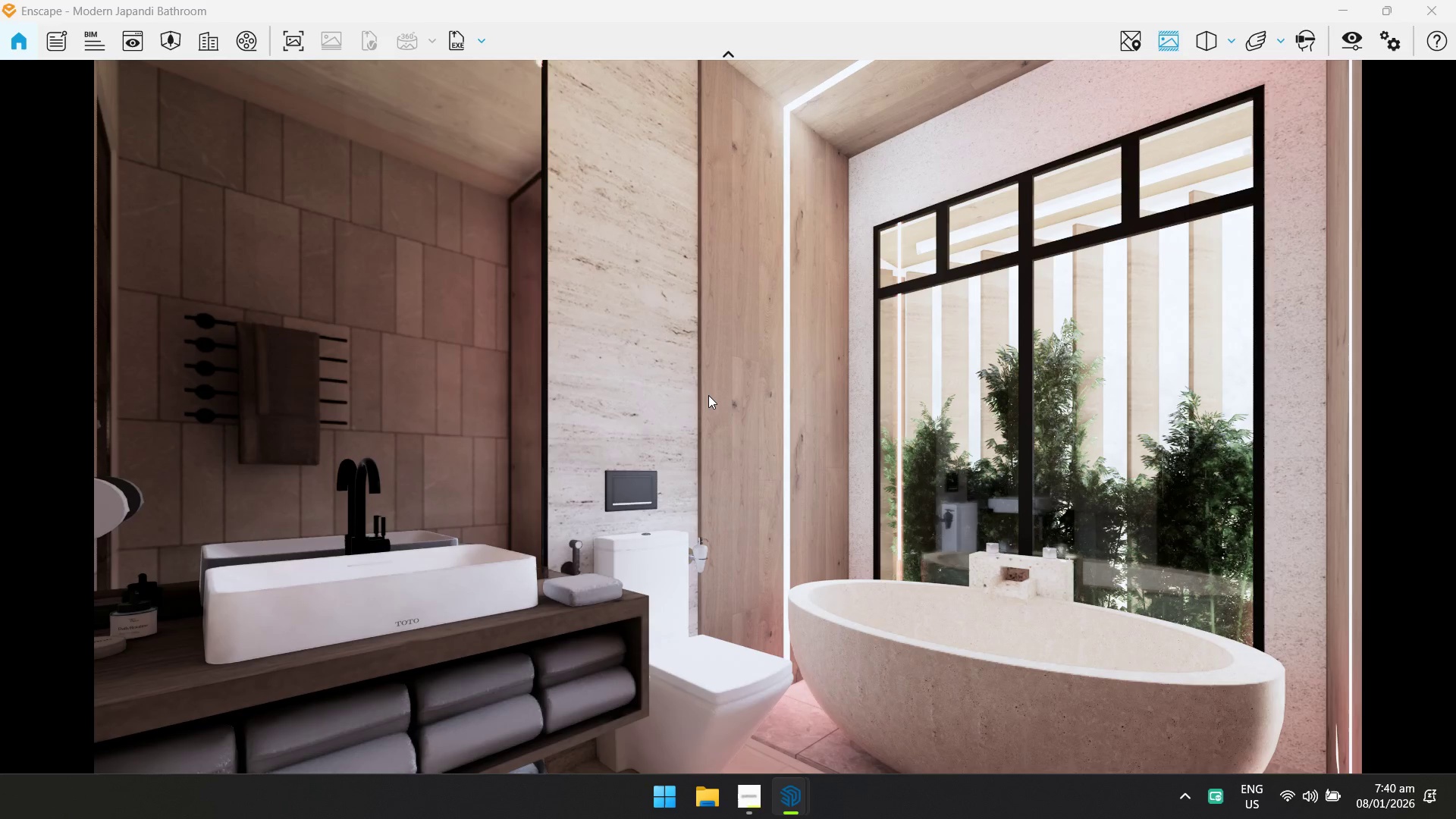 
left_click([1367, 51])
 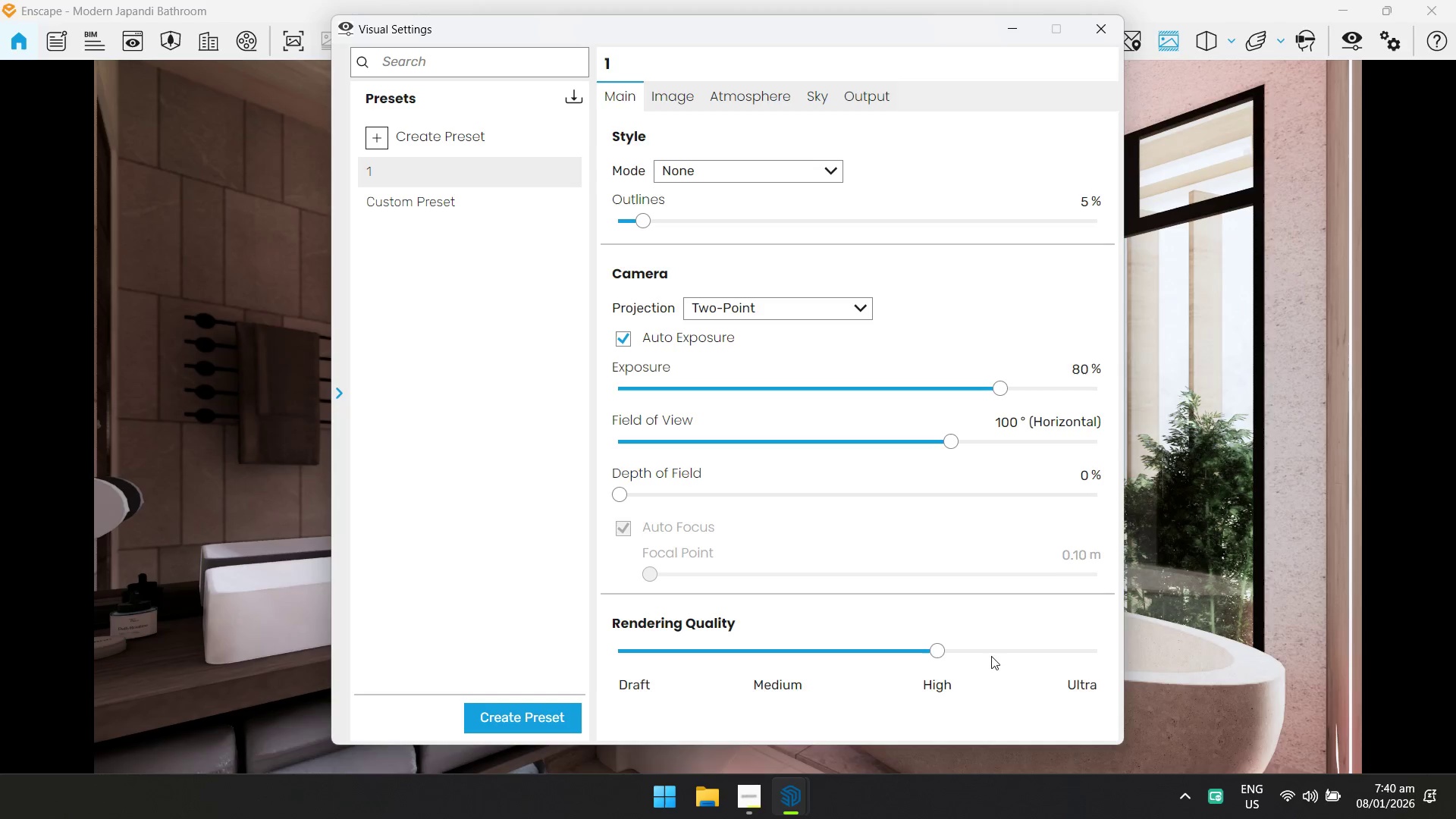 
left_click([1048, 652])
 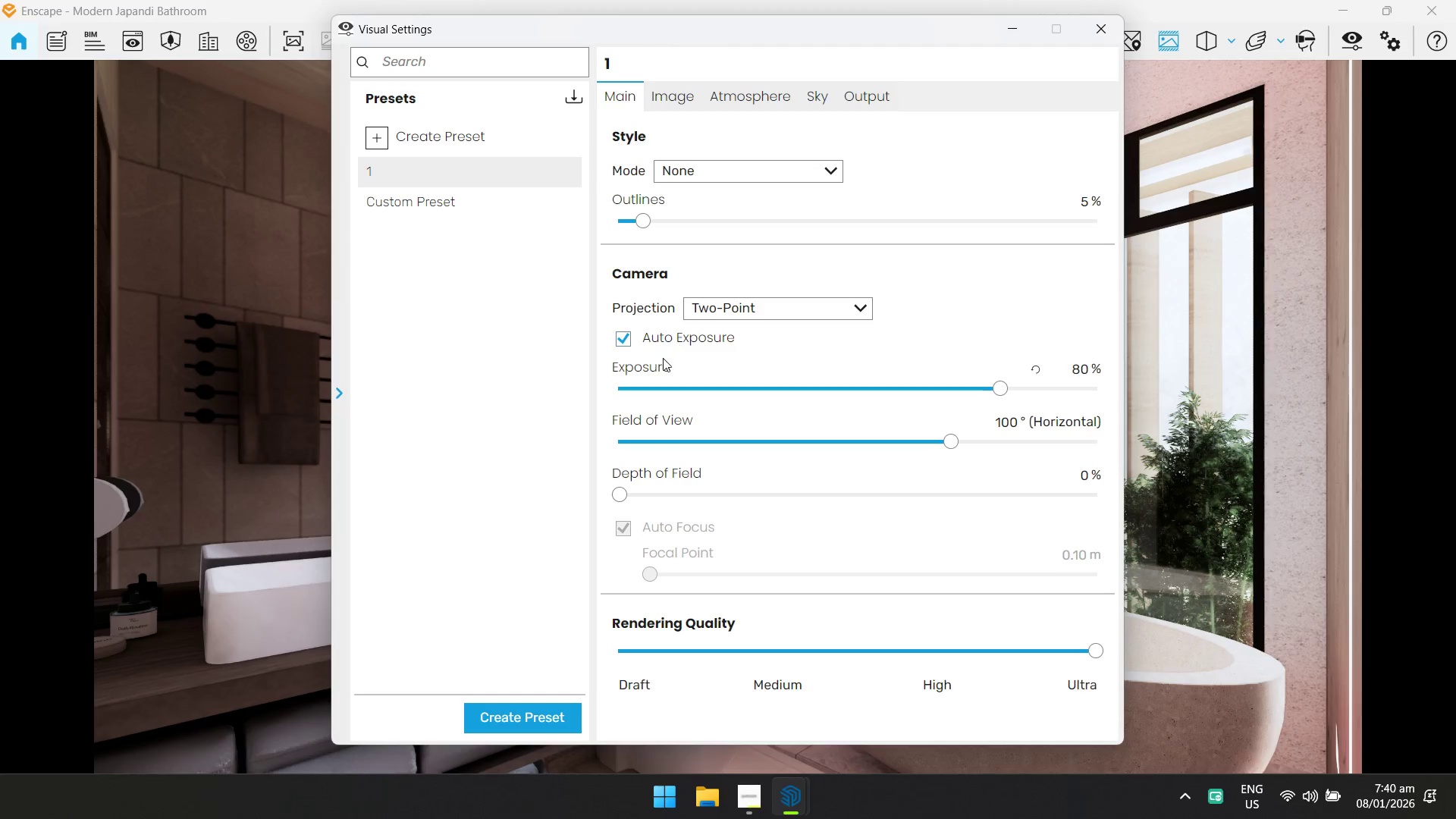 
left_click([651, 339])
 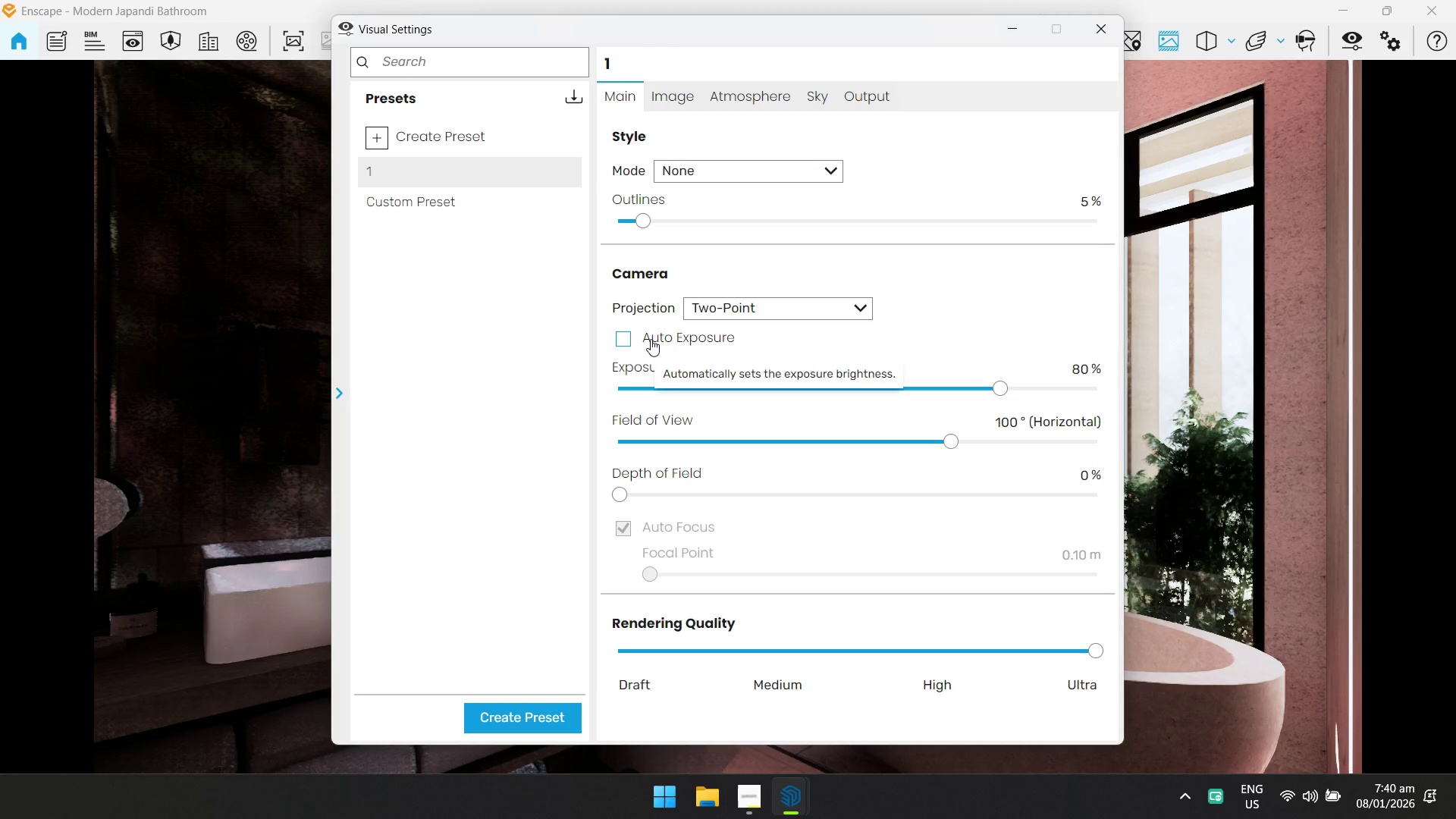 
left_click([651, 339])
 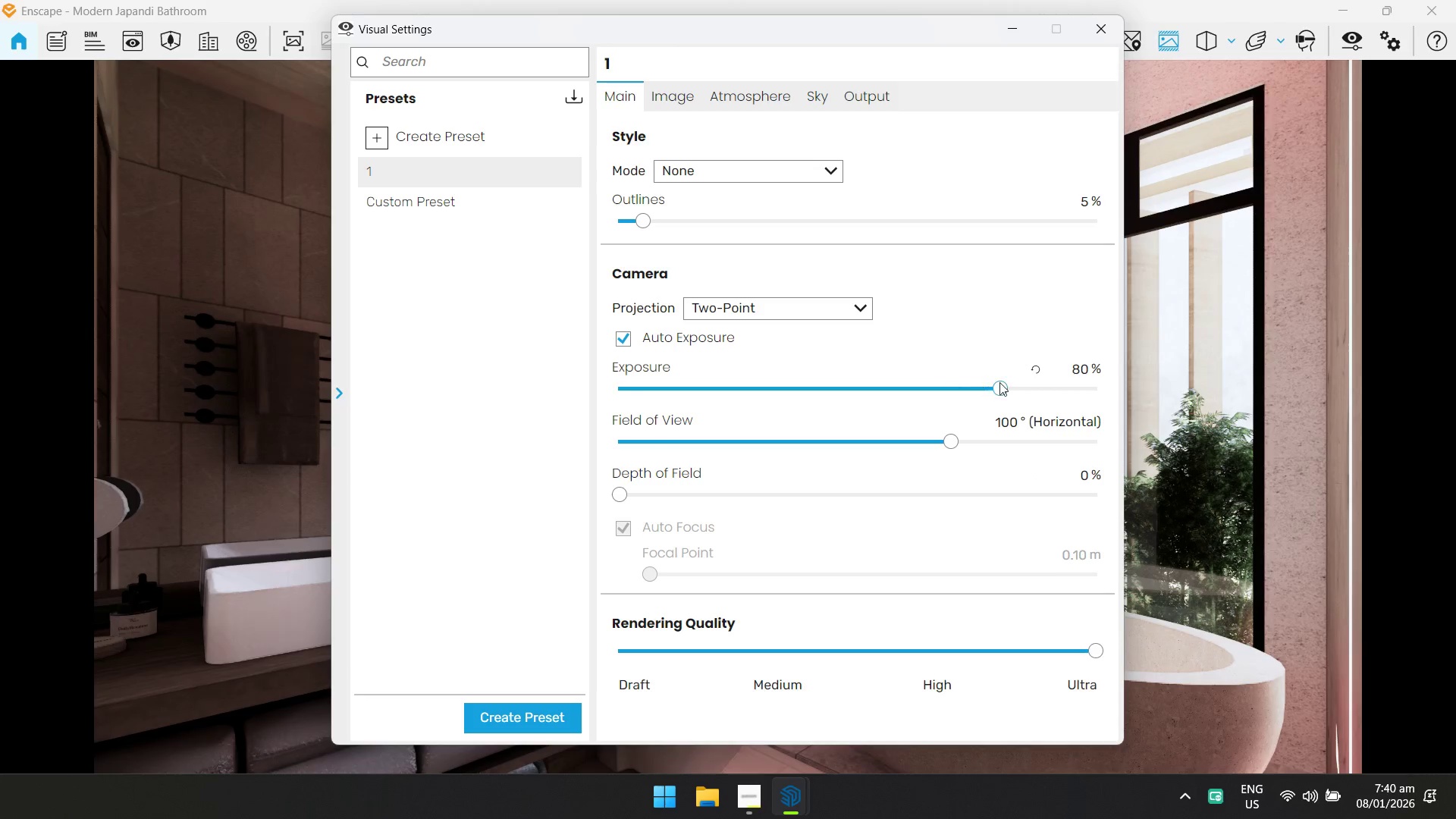 
left_click([771, 110])
 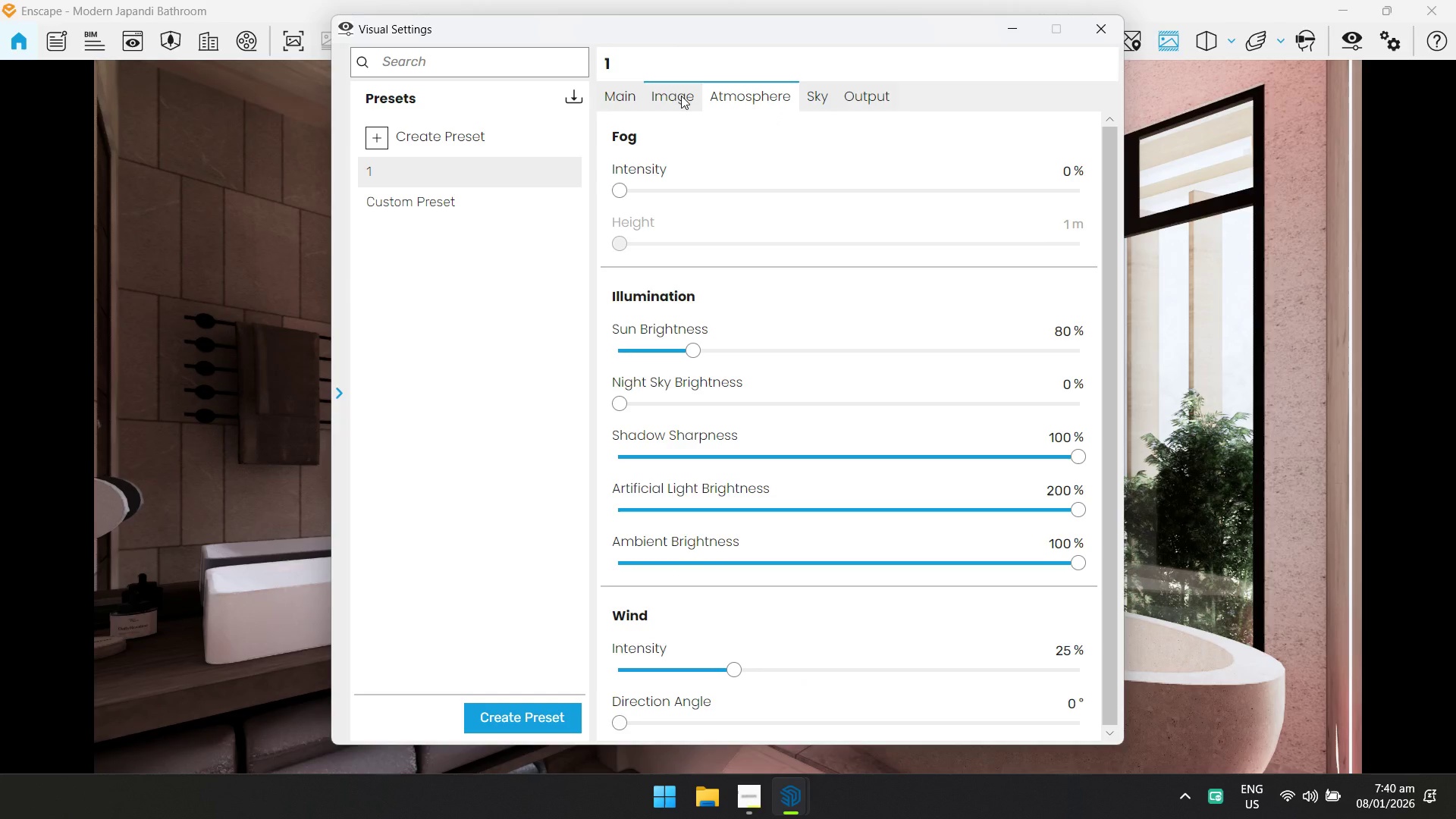 
left_click([675, 91])
 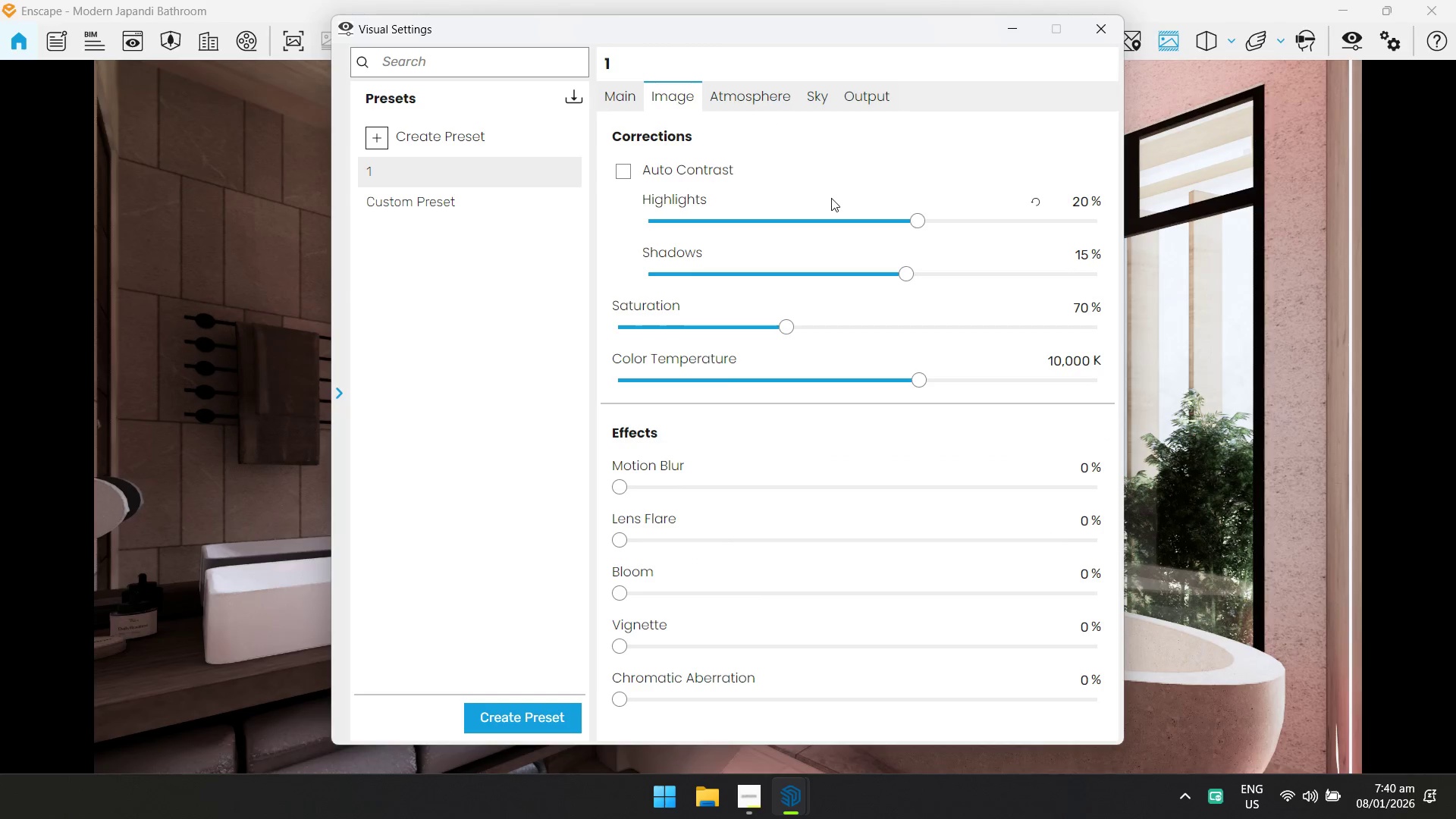 
left_click([728, 170])
 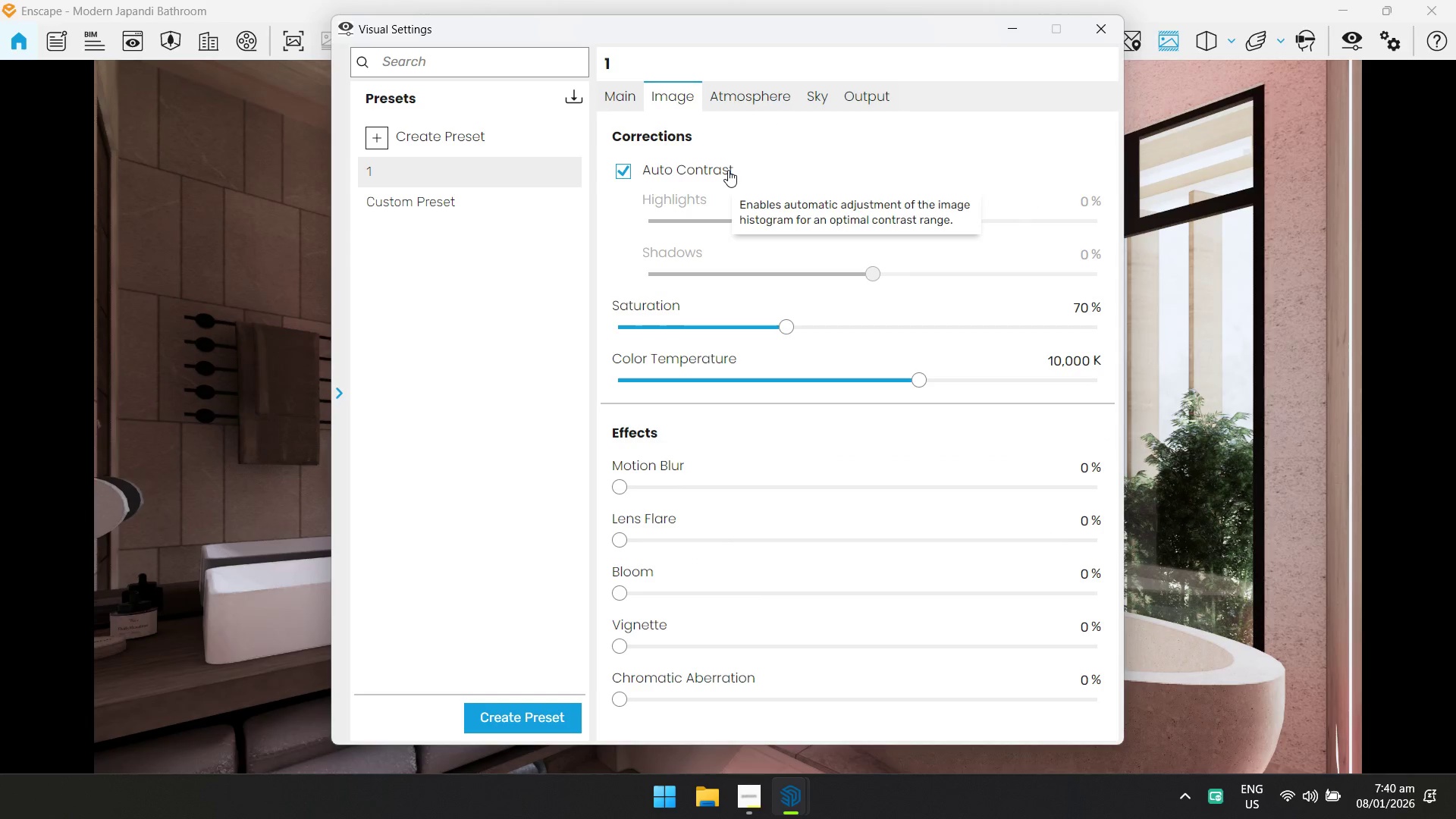 
left_click([728, 170])
 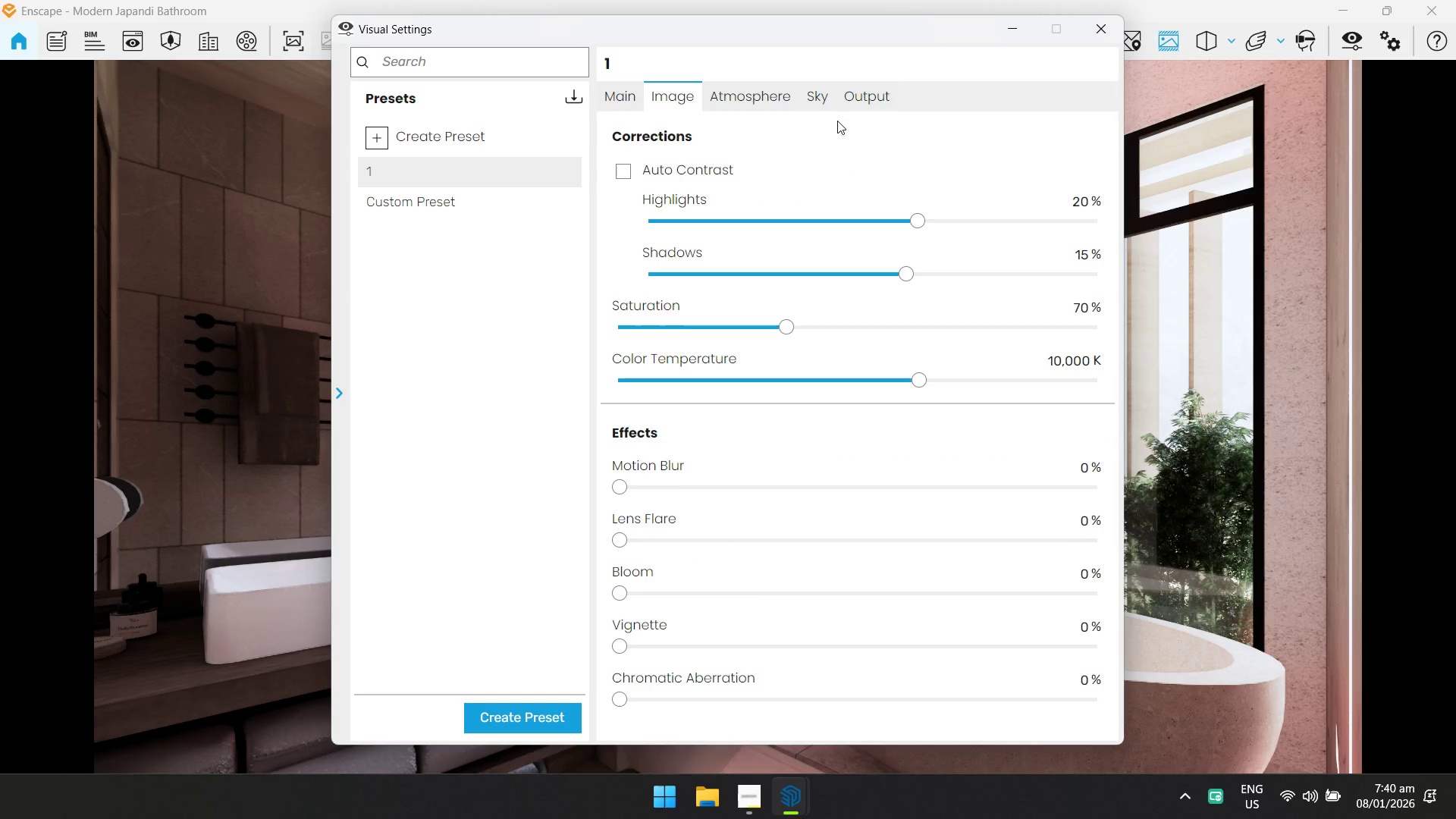 
left_click_drag(start_coordinate=[834, 92], to_coordinate=[829, 93])
 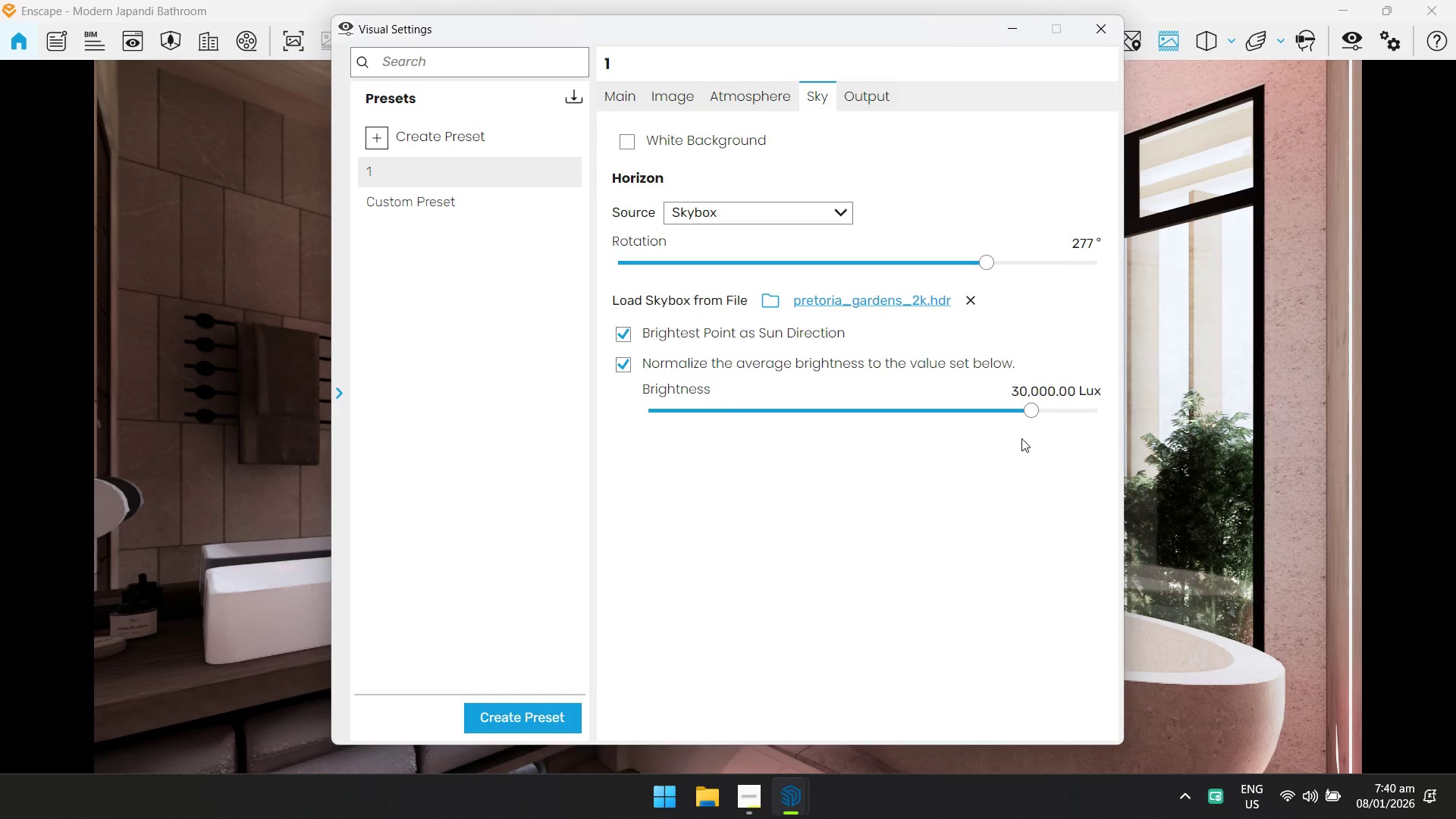 
left_click_drag(start_coordinate=[1027, 412], to_coordinate=[1027, 416])
 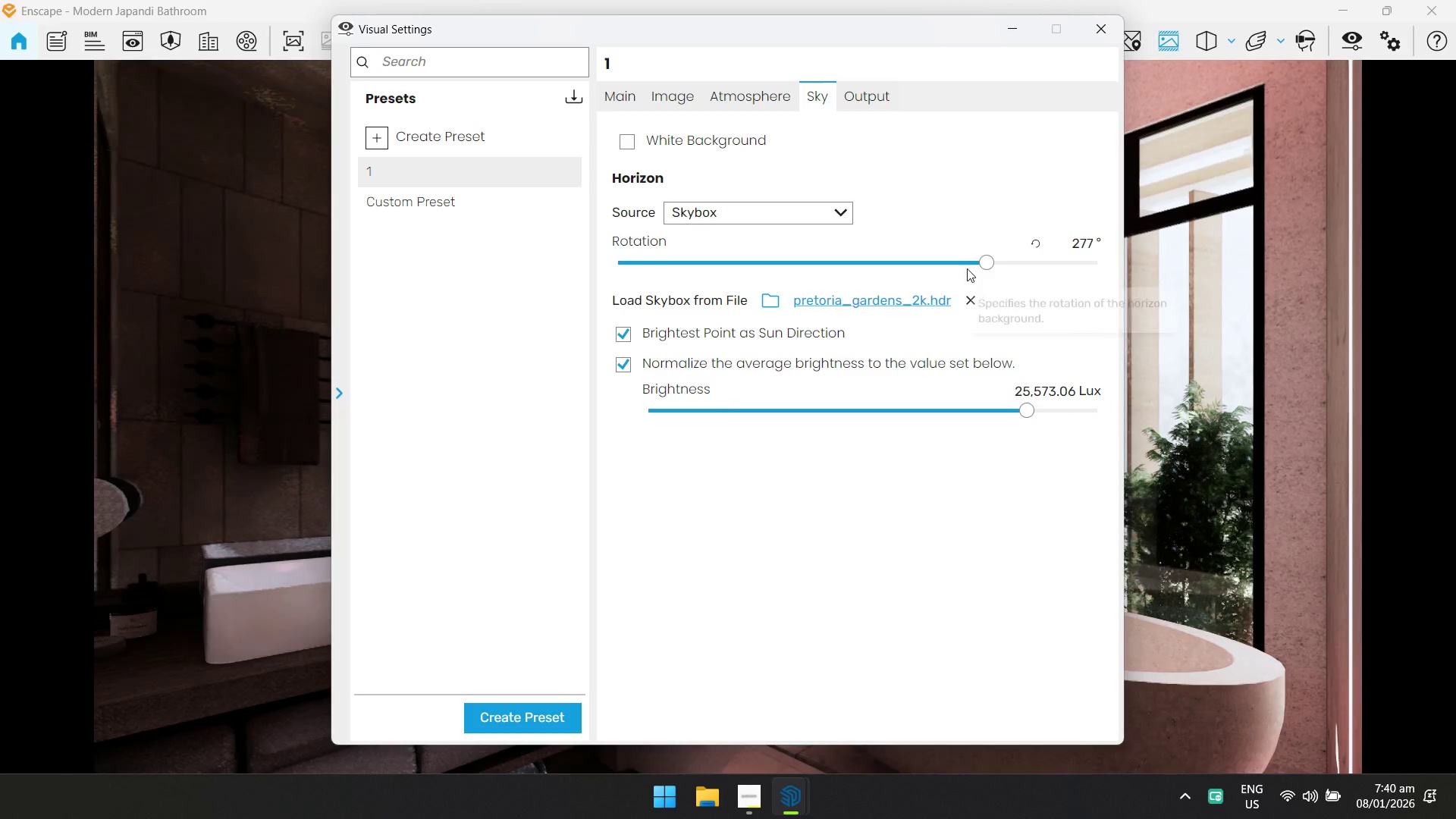 
left_click_drag(start_coordinate=[987, 262], to_coordinate=[1034, 265])
 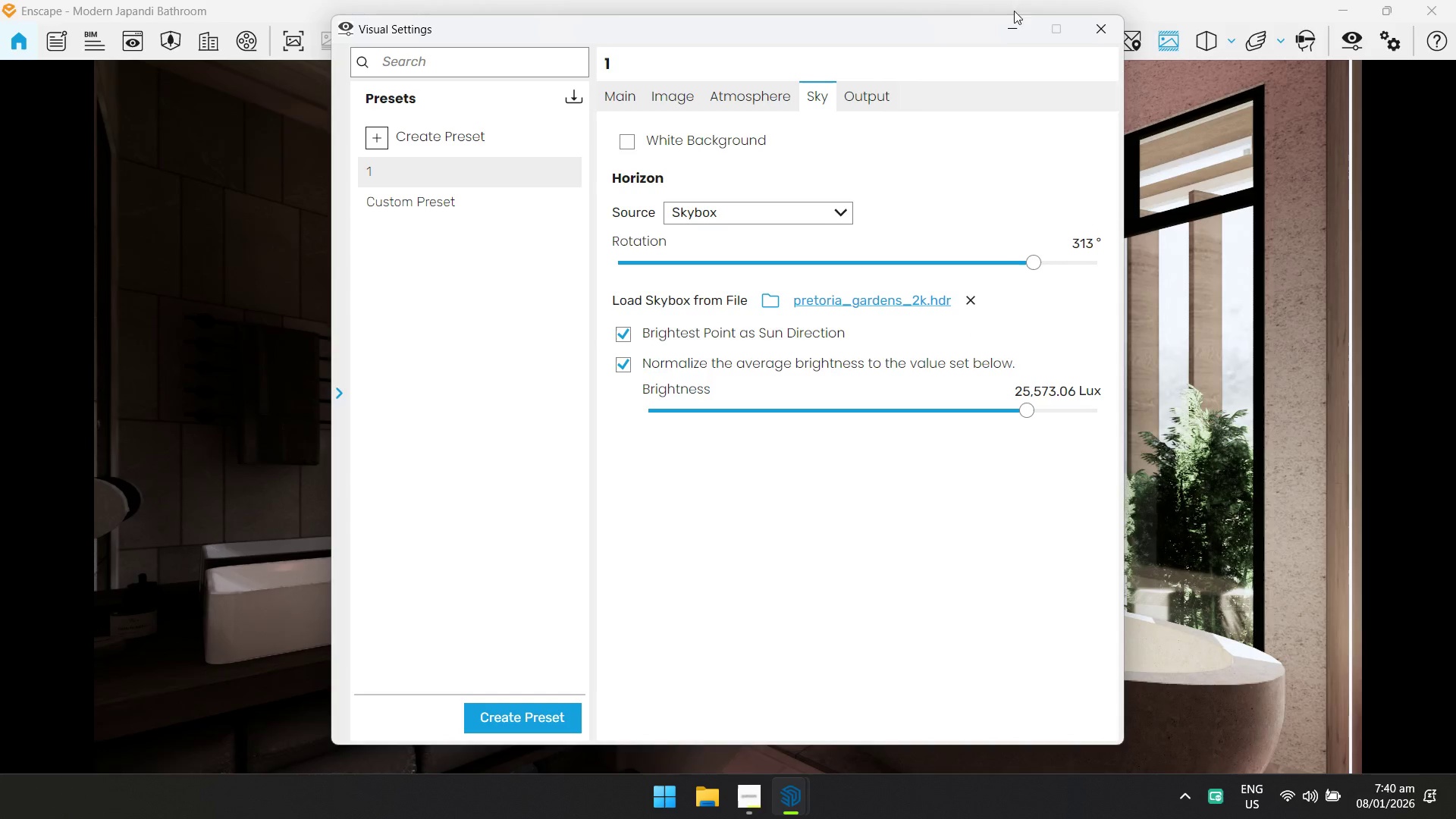 
left_click_drag(start_coordinate=[969, 28], to_coordinate=[639, 357])
 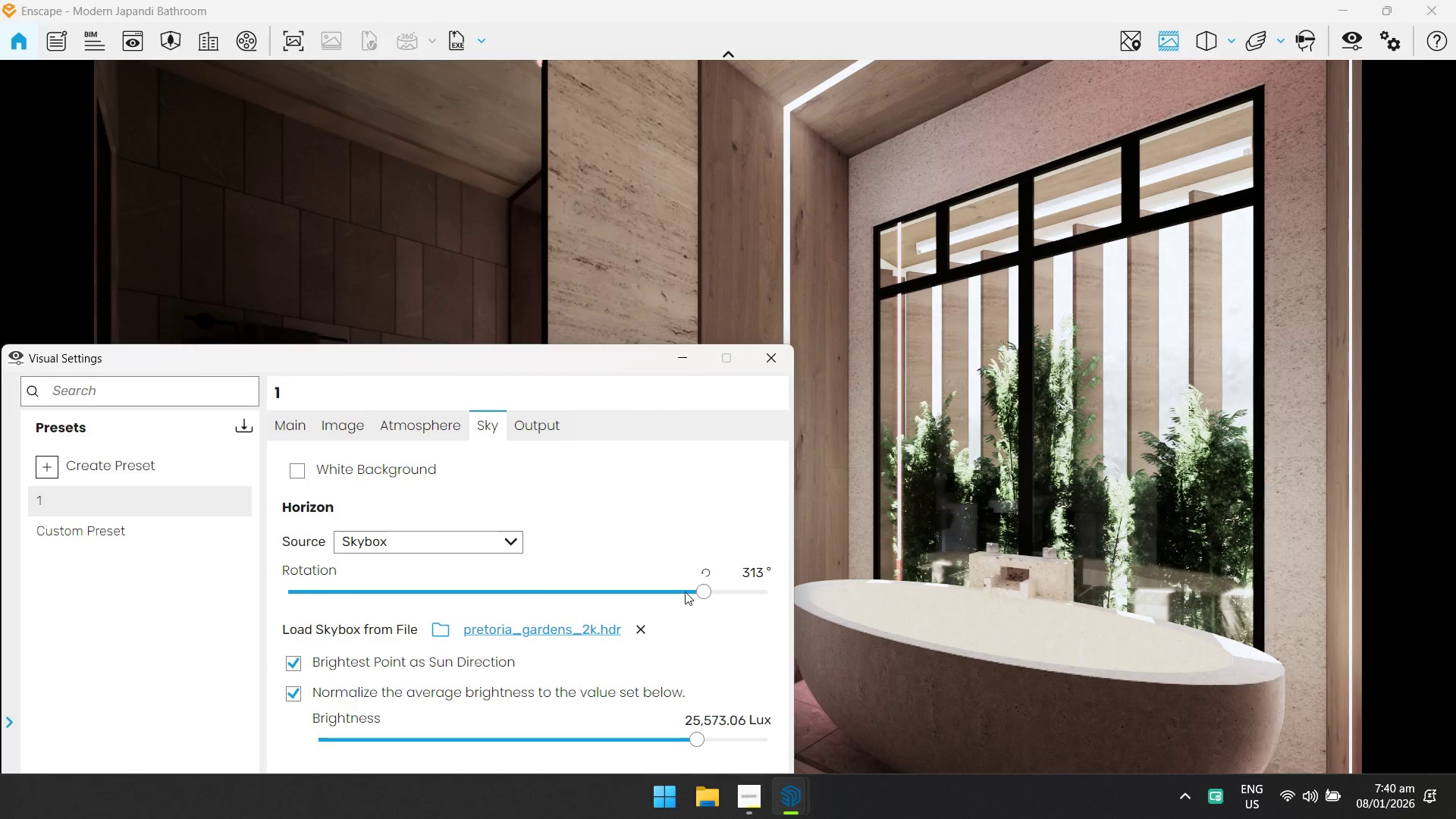 
left_click_drag(start_coordinate=[697, 592], to_coordinate=[678, 592])
 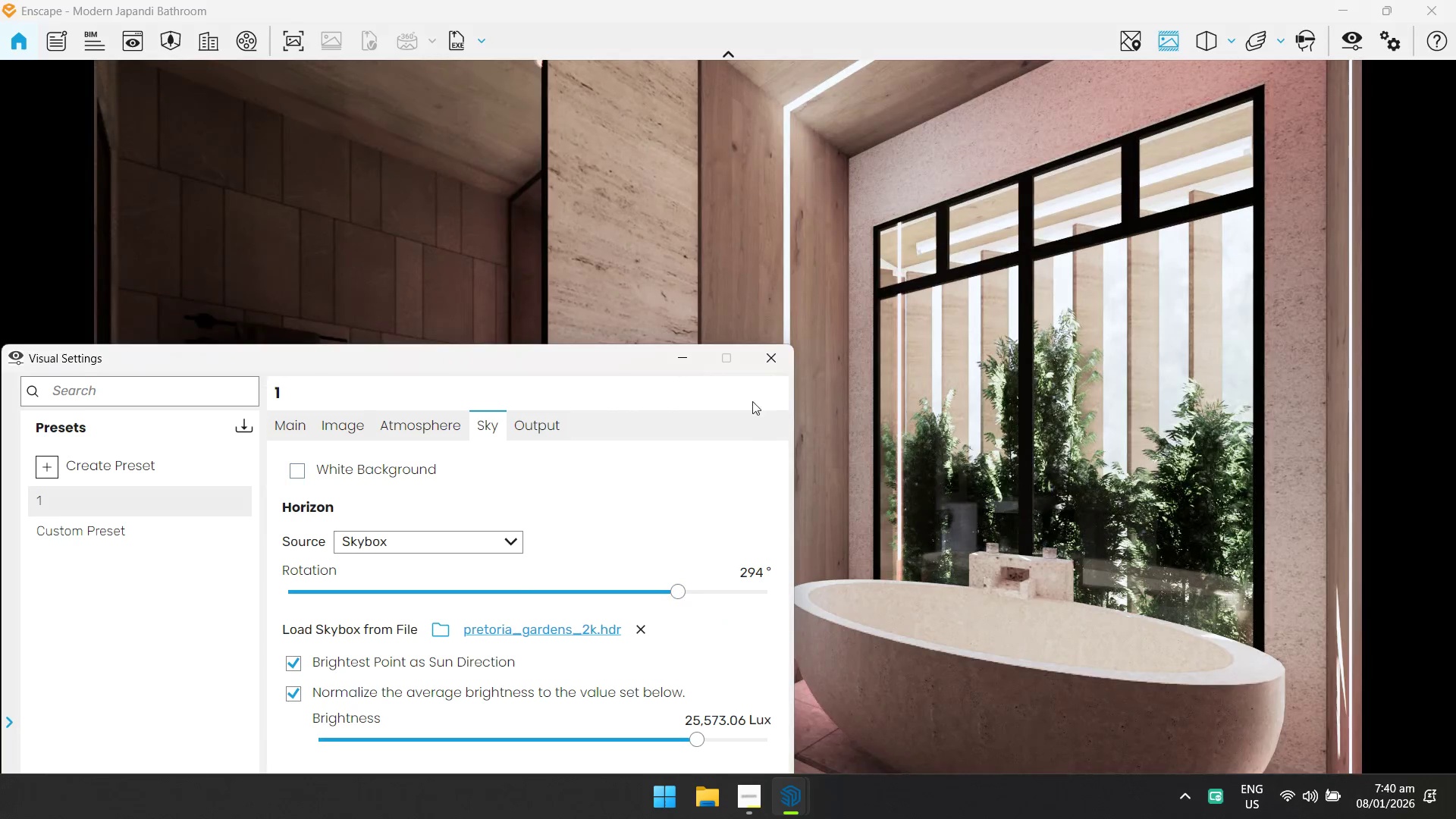 
left_click([774, 357])
 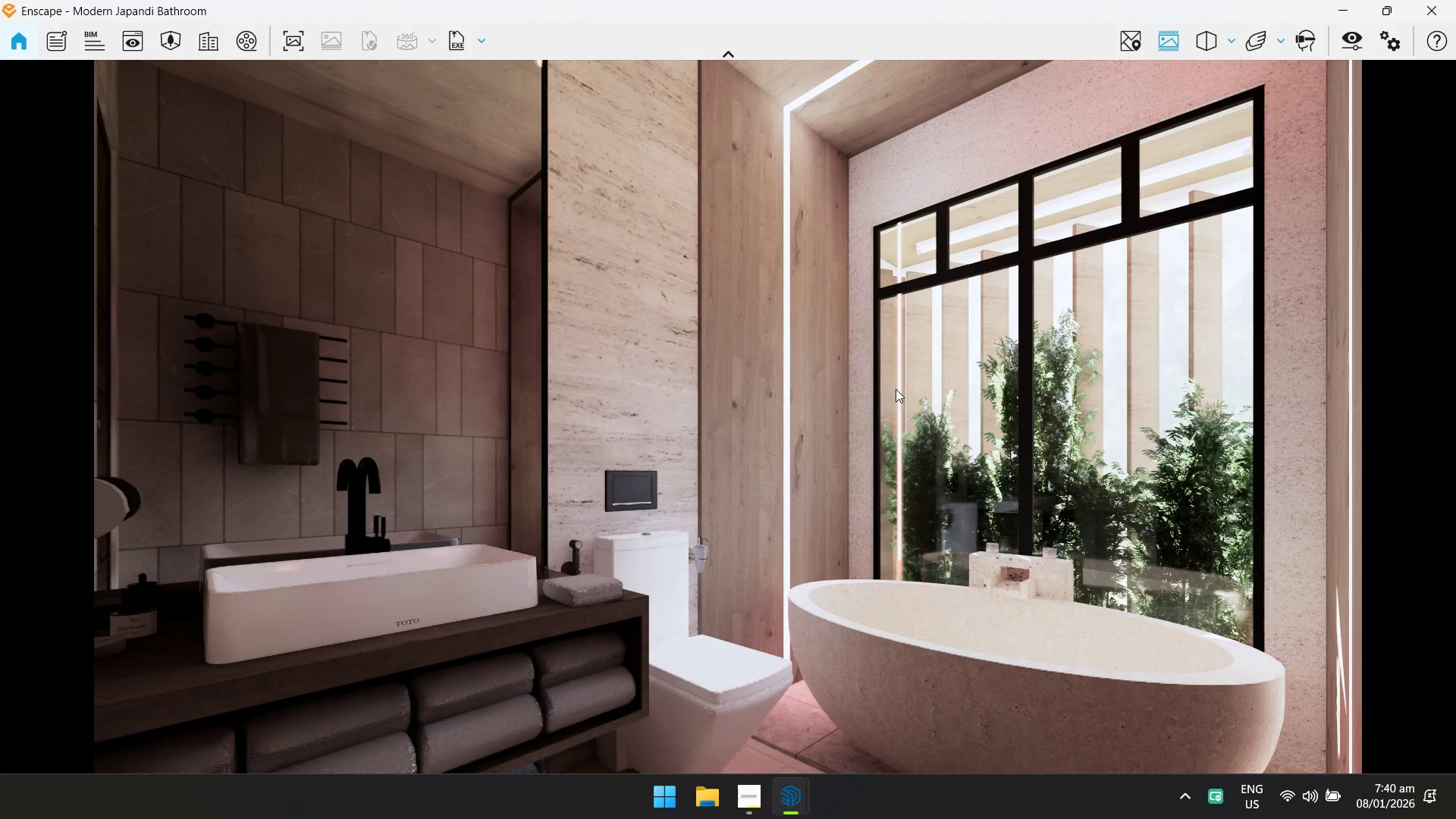 
left_click_drag(start_coordinate=[896, 389], to_coordinate=[729, 403])
 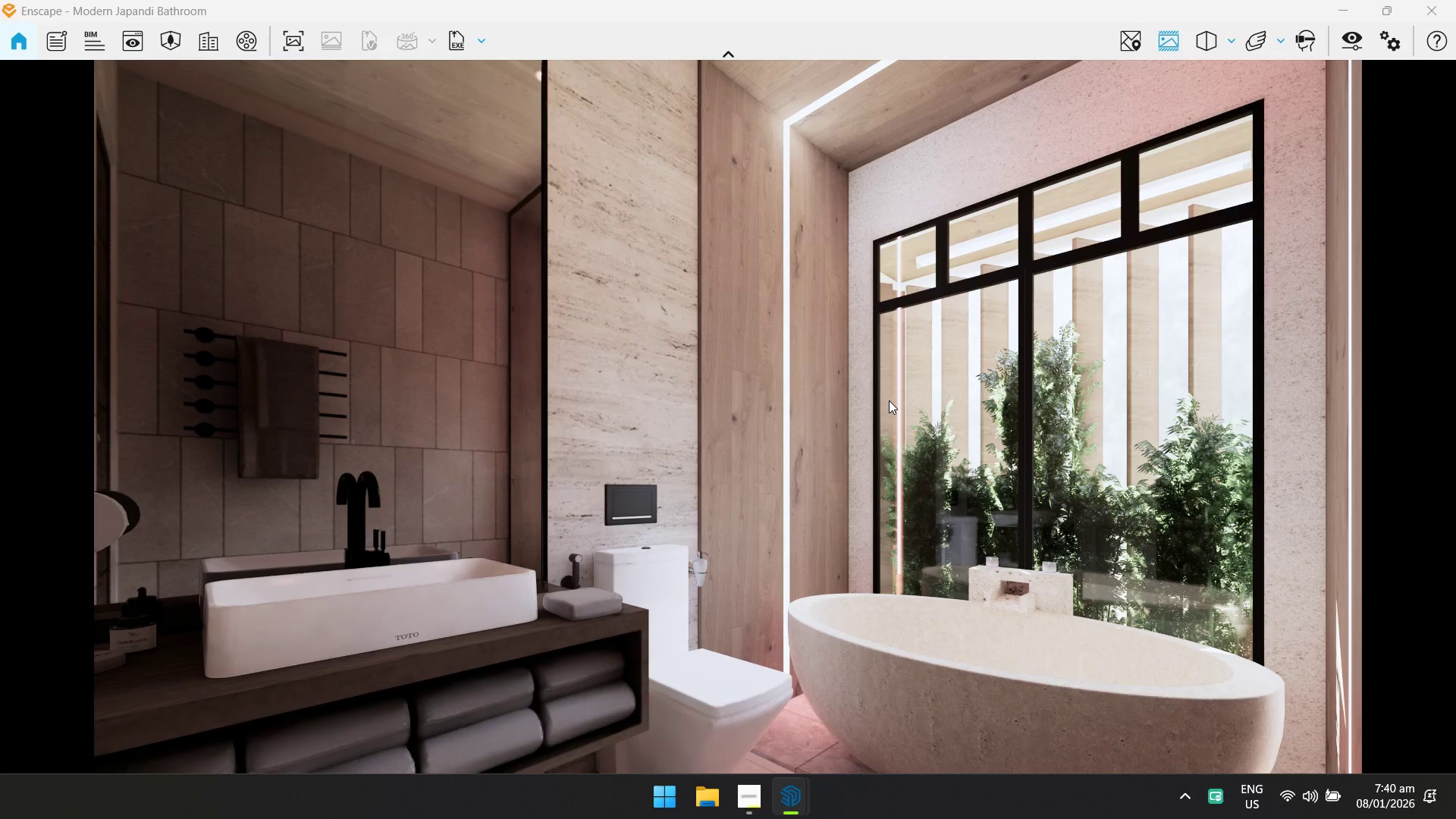 
type(eq)
 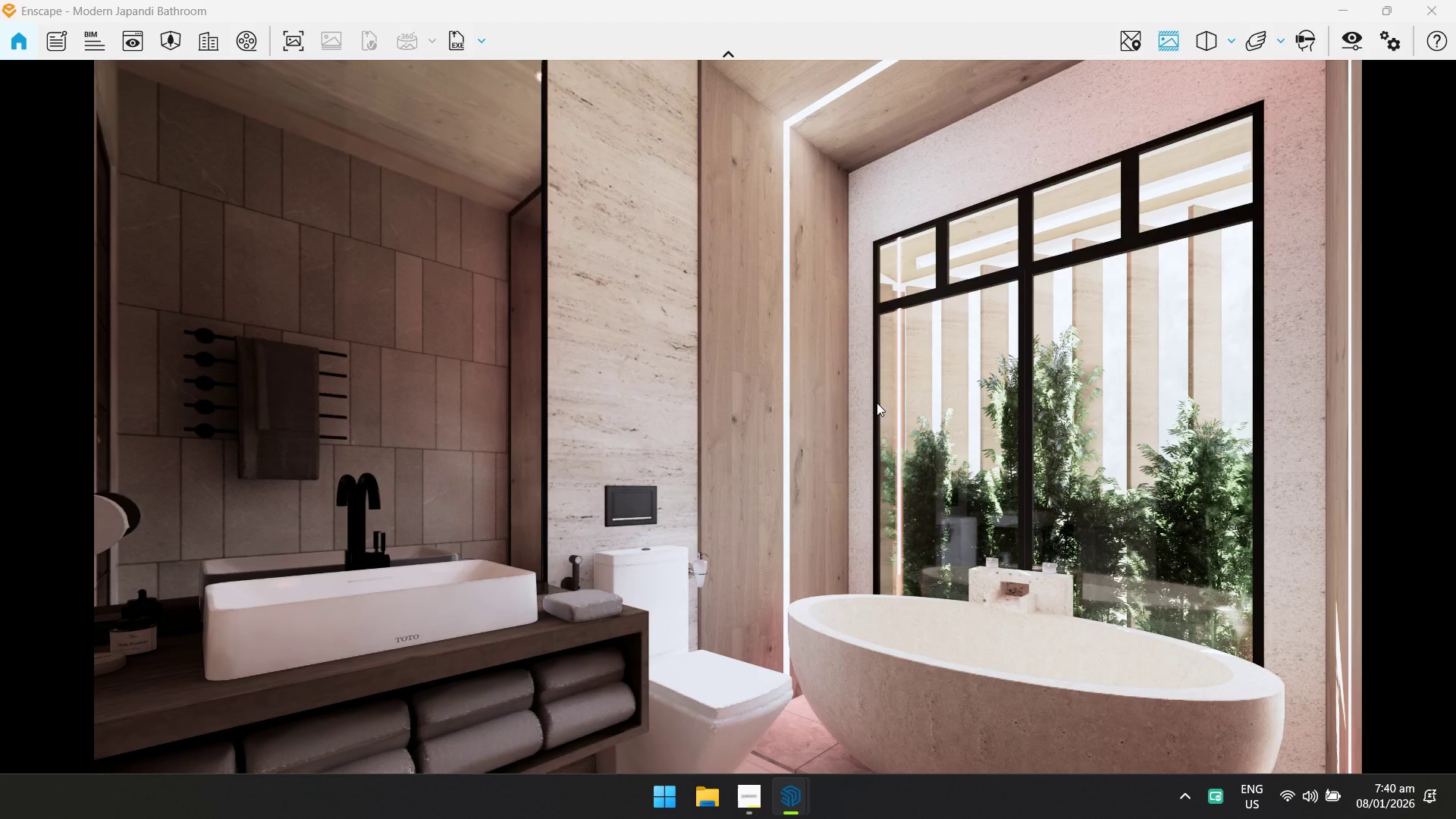 
left_click([1352, 45])
 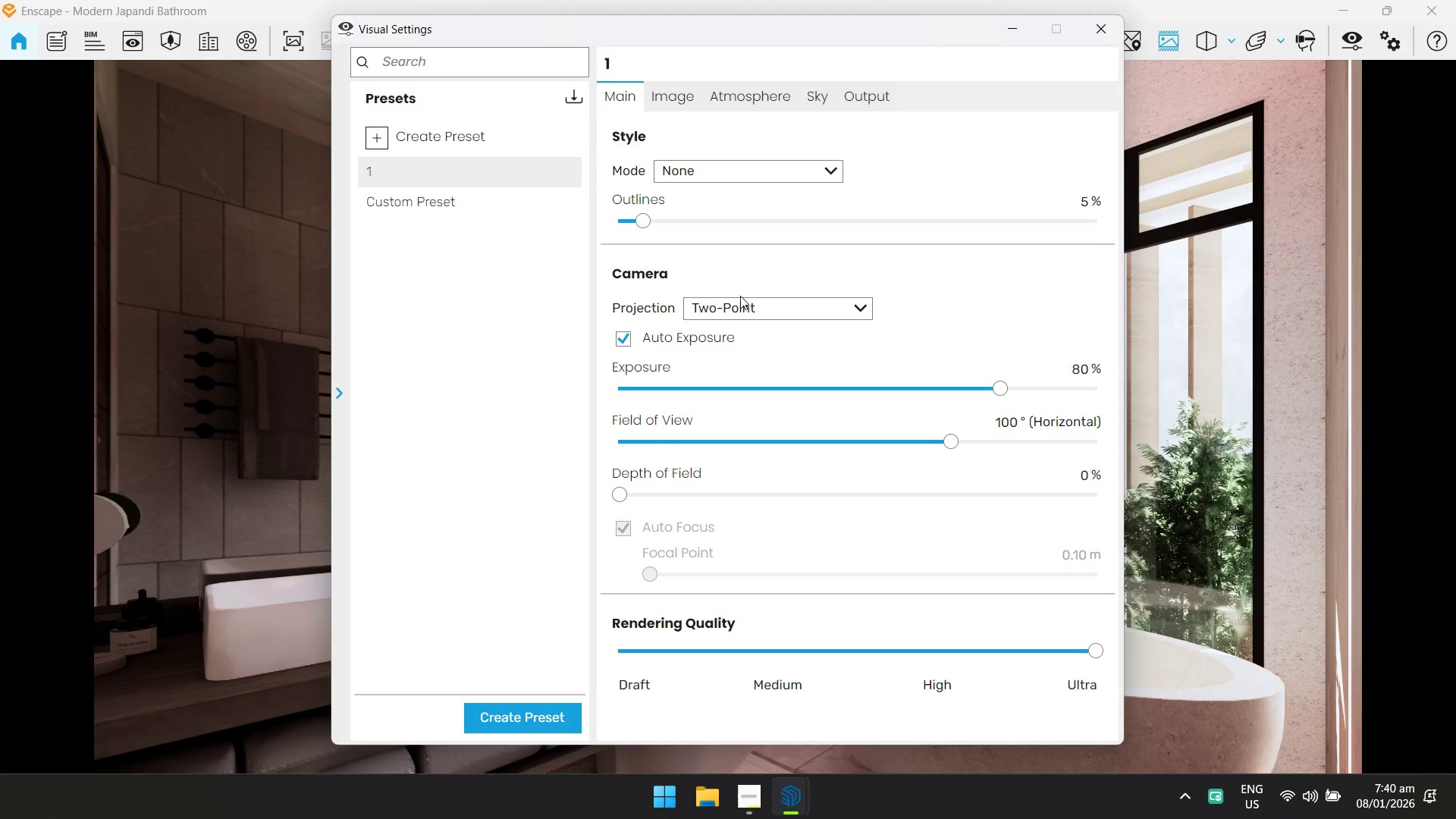 
left_click([853, 265])
 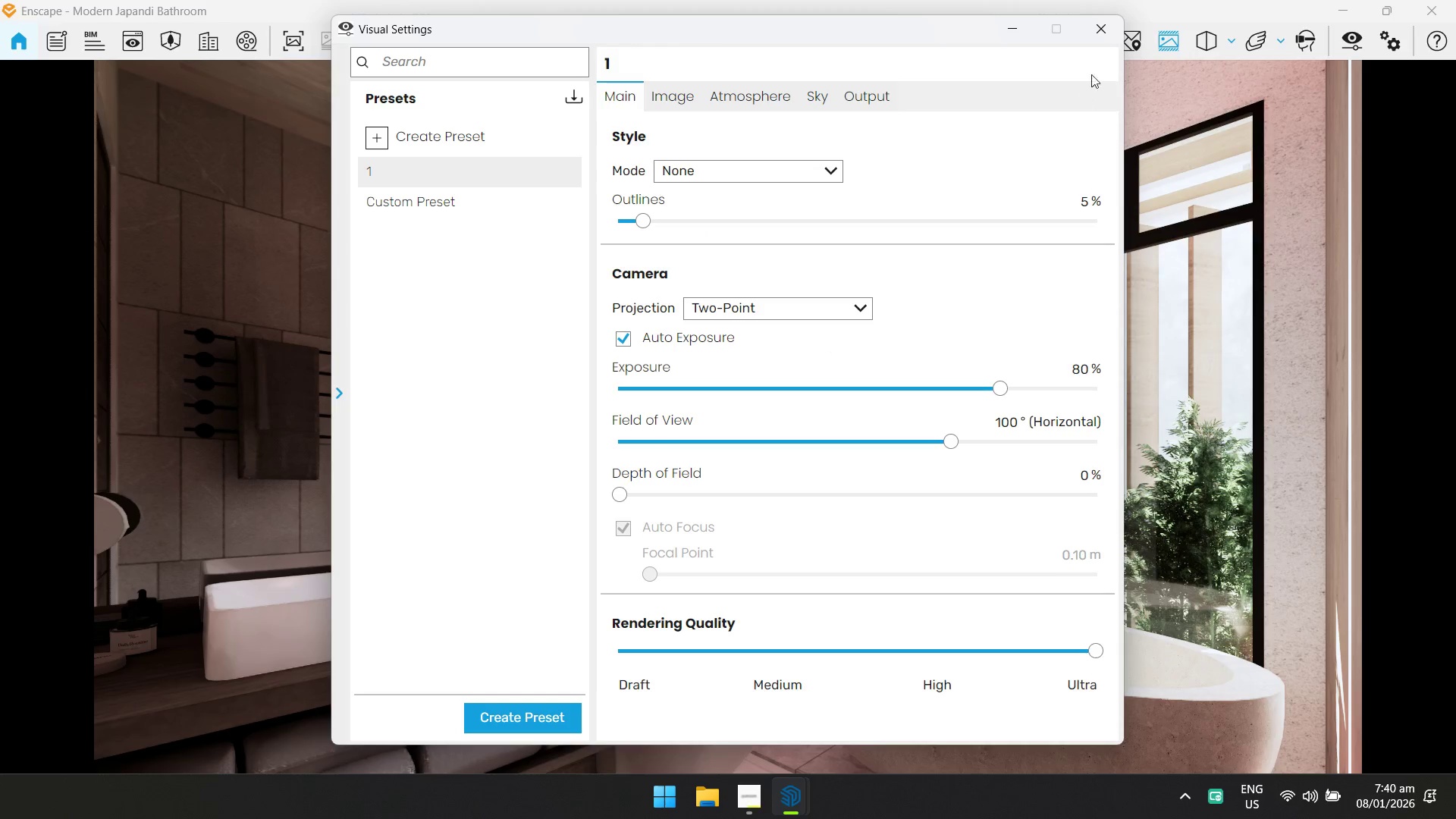 
left_click([1103, 35])
 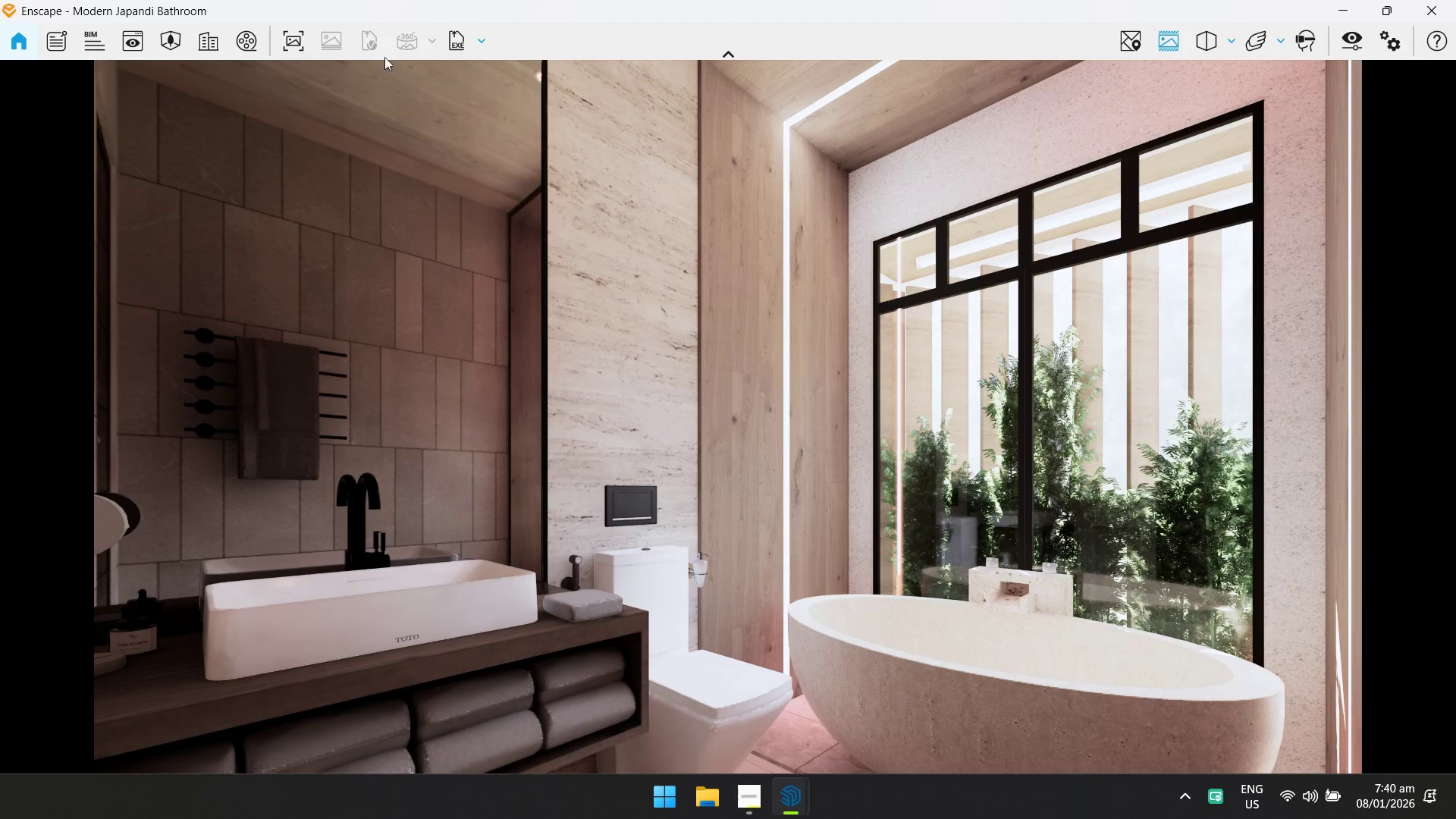 
left_click([287, 39])
 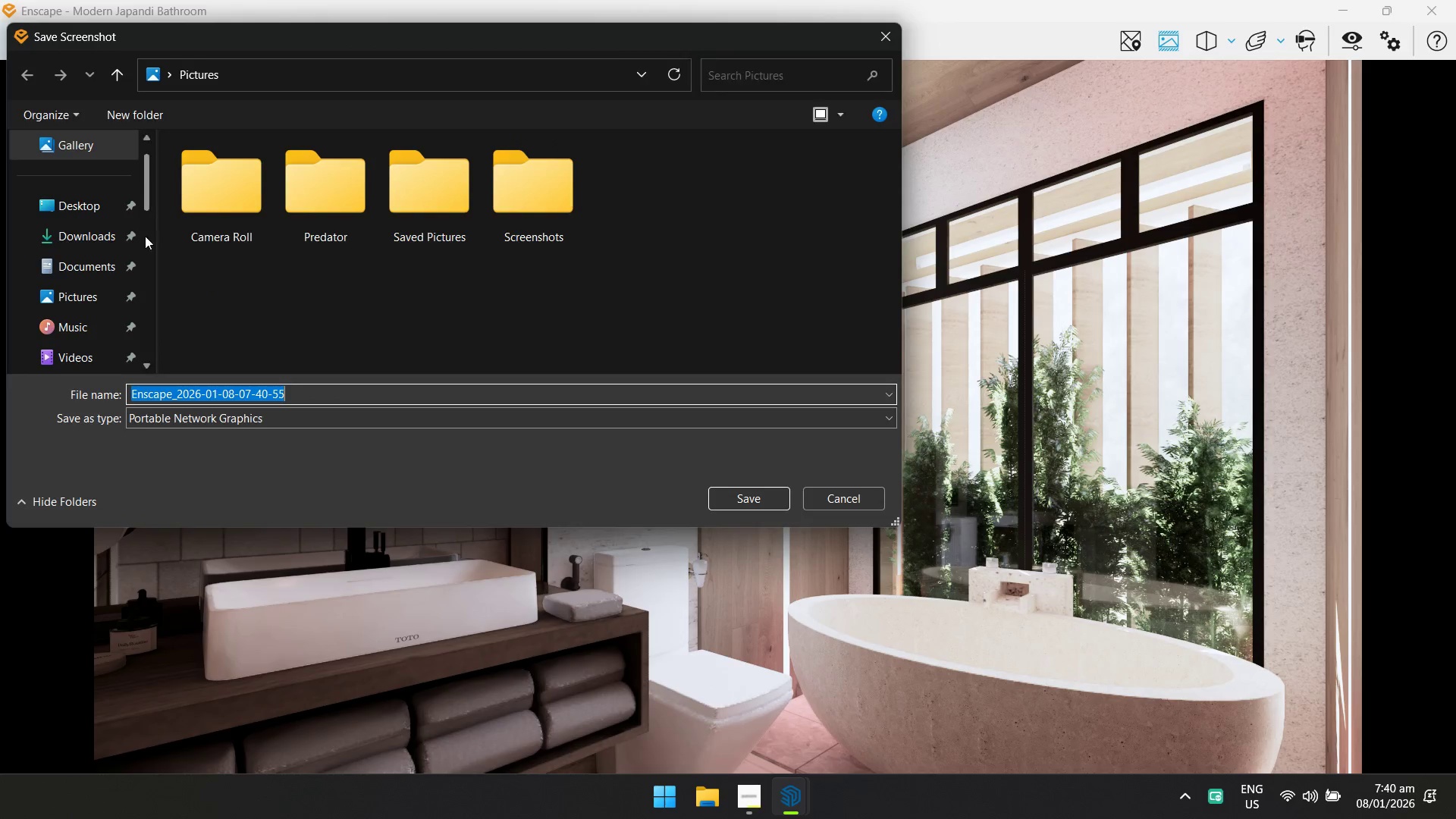 
left_click([118, 233])
 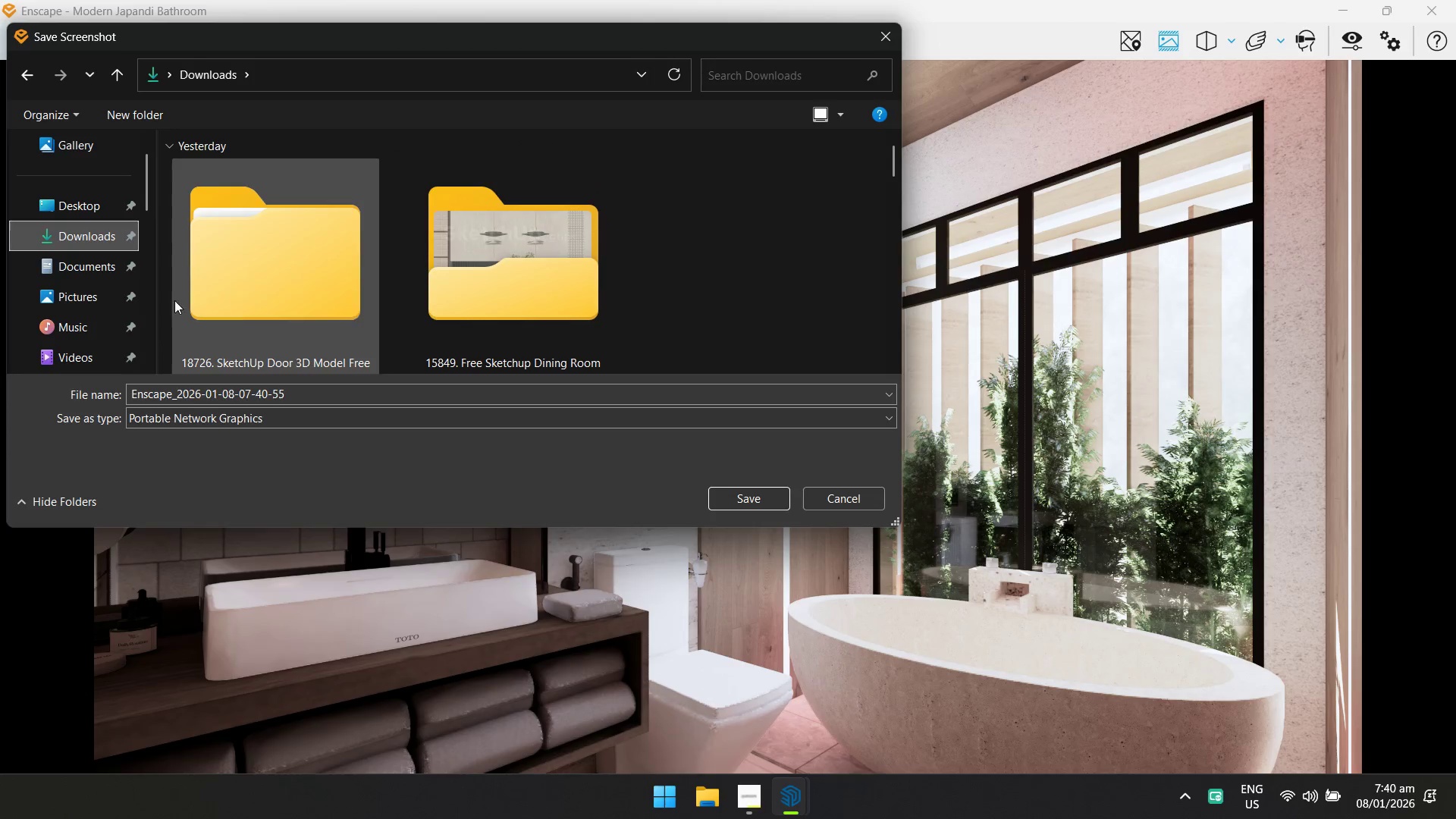 
left_click([65, 305])
 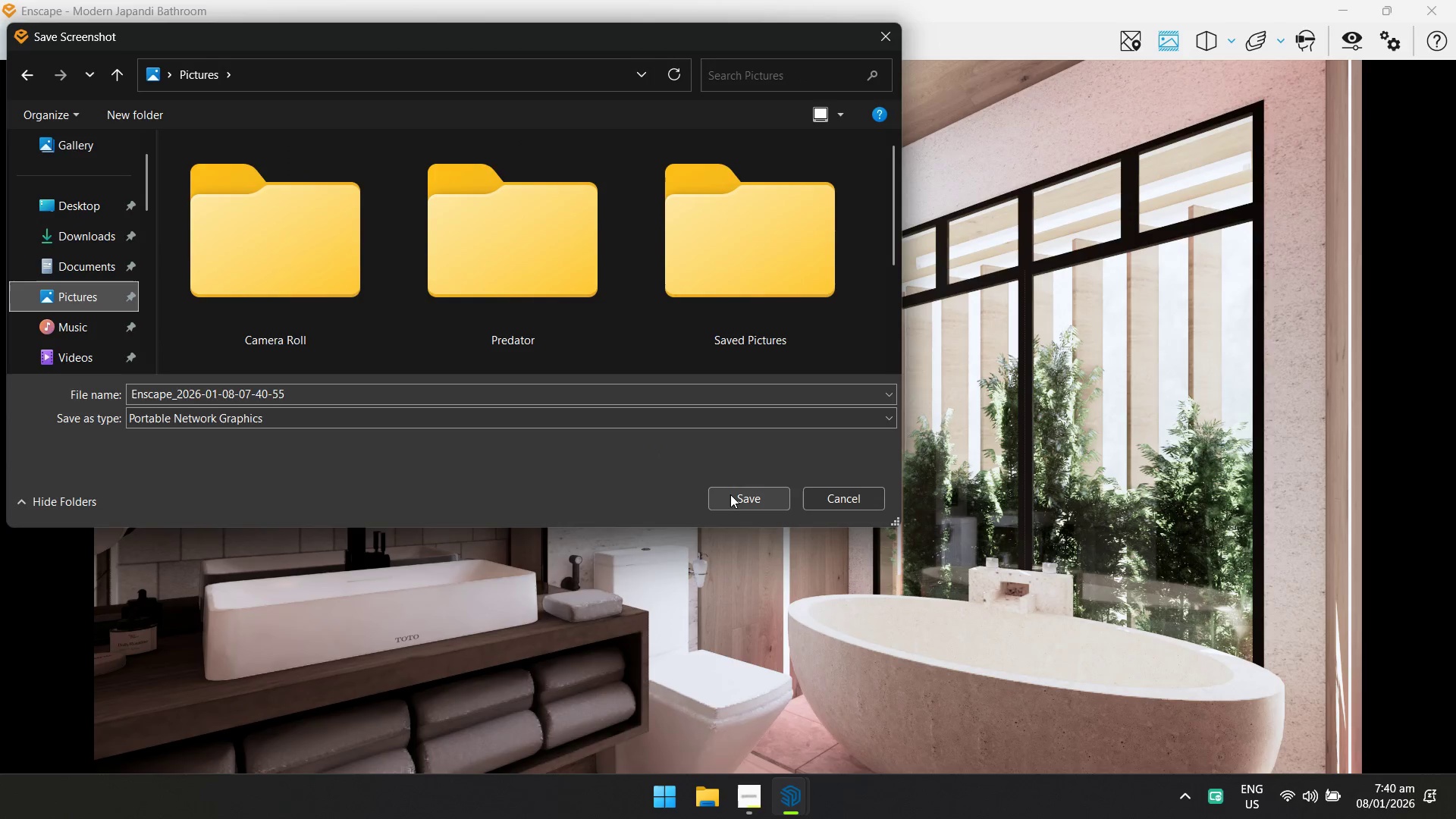 
left_click([733, 501])
 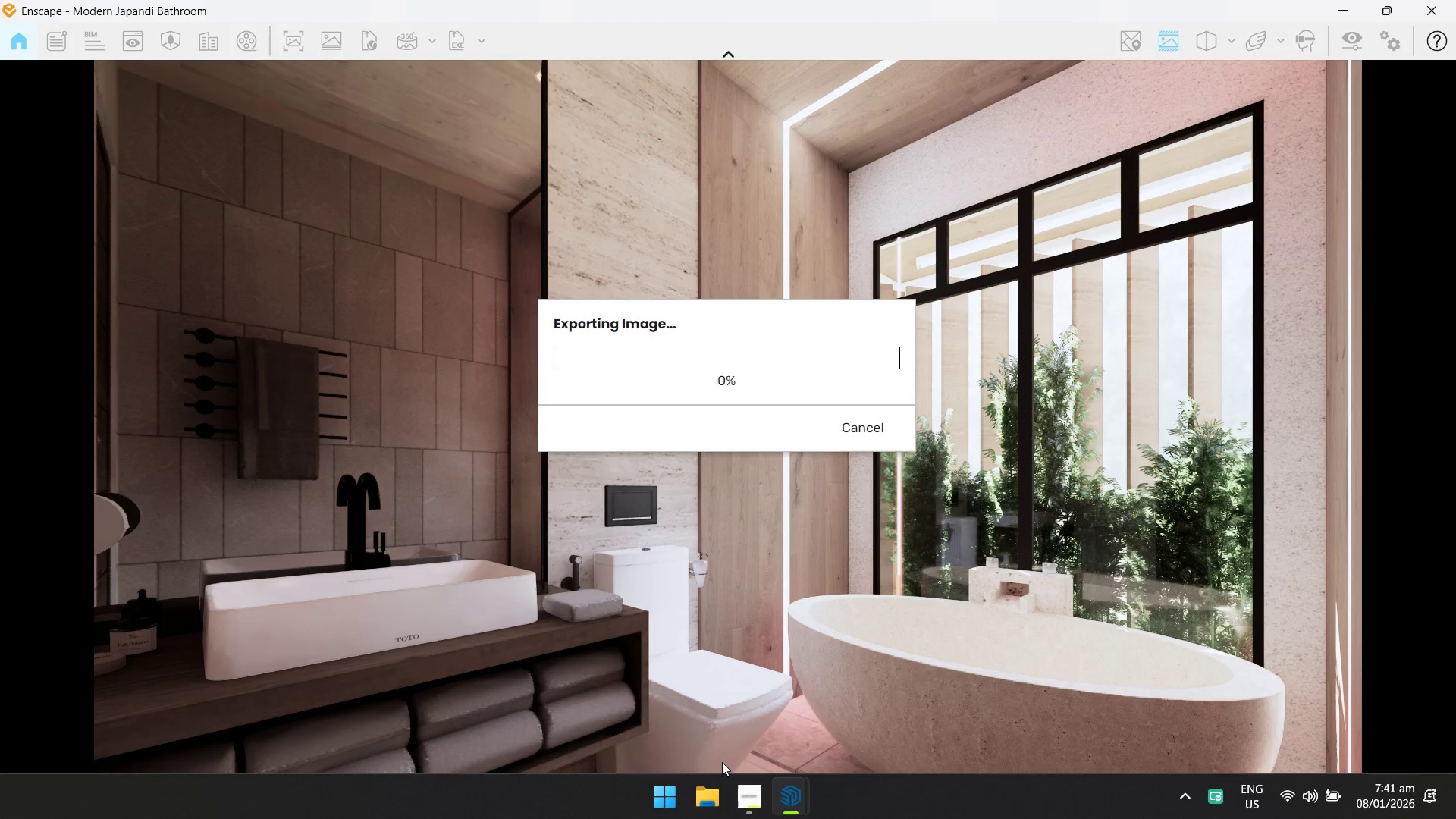 
left_click([755, 803])